 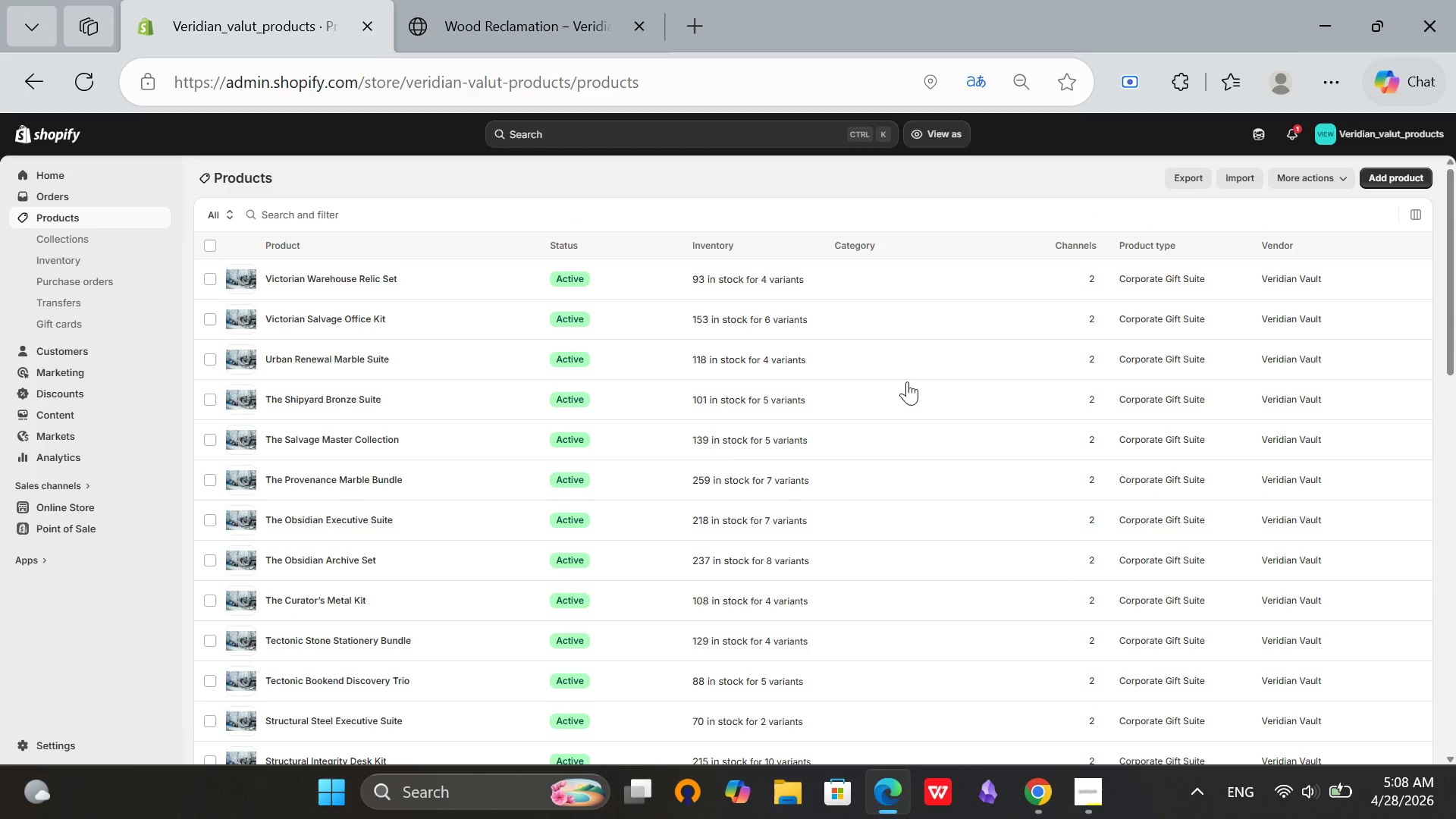 
key(Mute)
 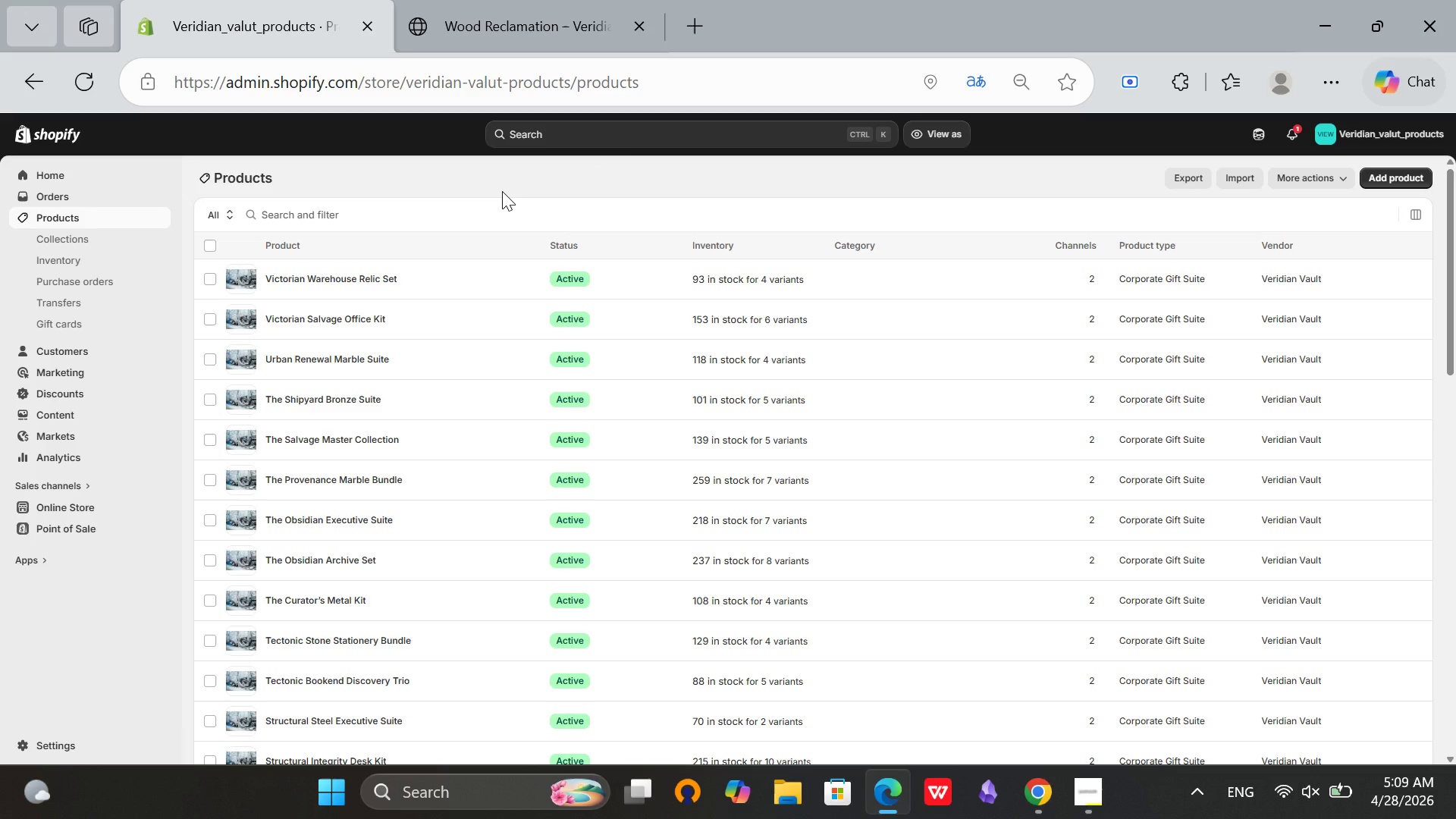 
wait(40.77)
 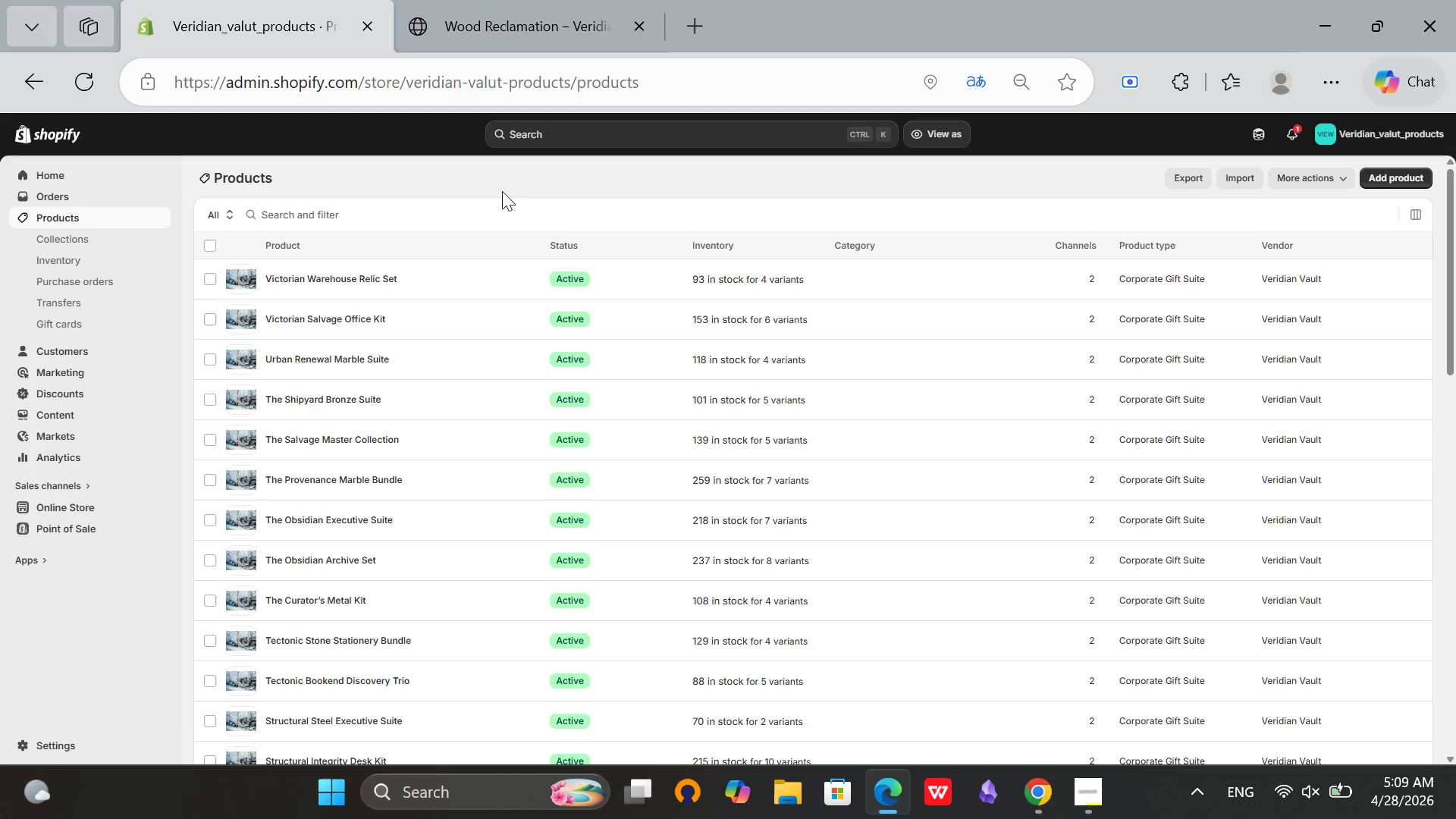 
scroll: coordinate [516, 461], scroll_direction: down, amount: 13.0
 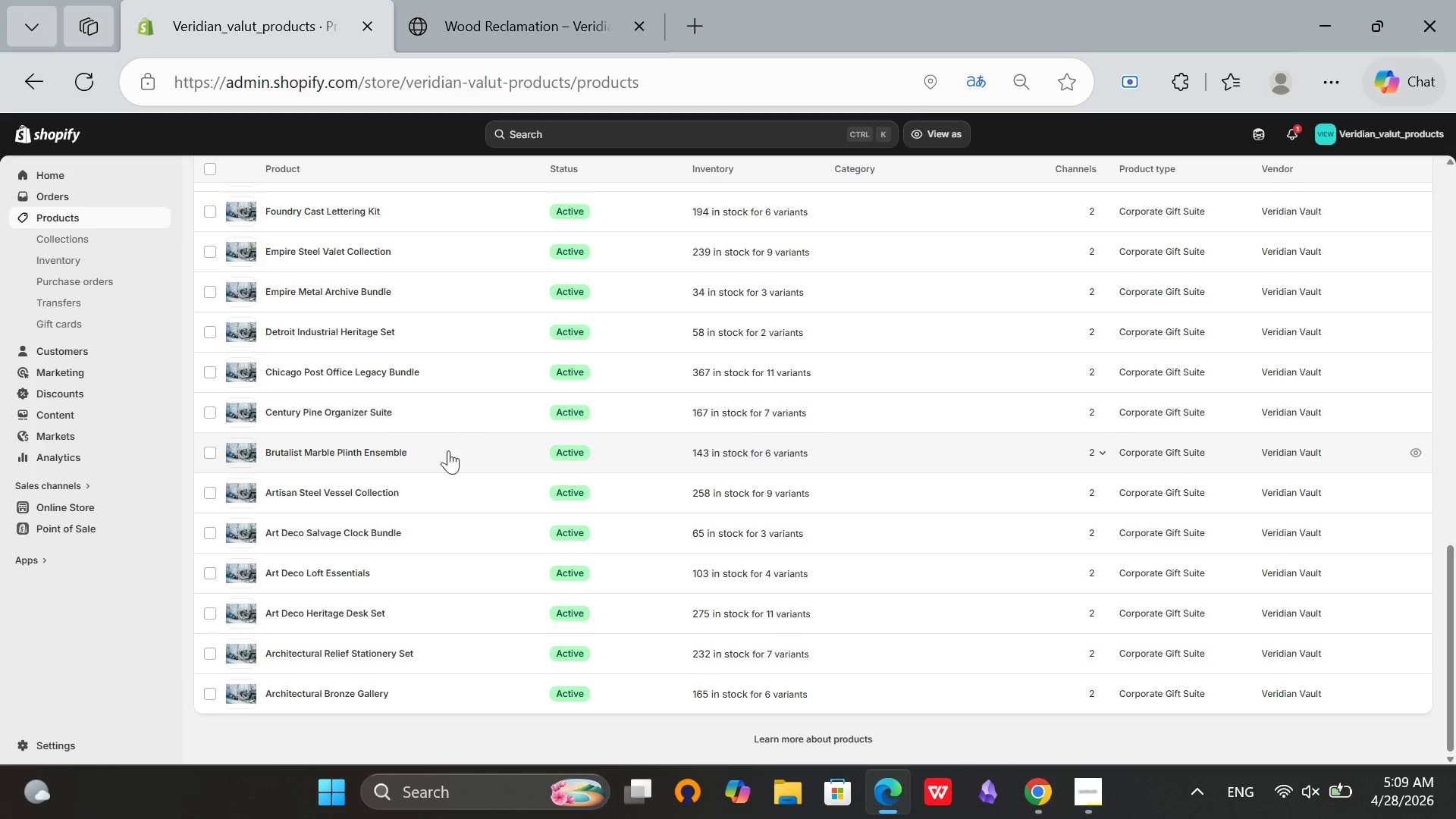 
scroll: coordinate [420, 438], scroll_direction: up, amount: 10.0
 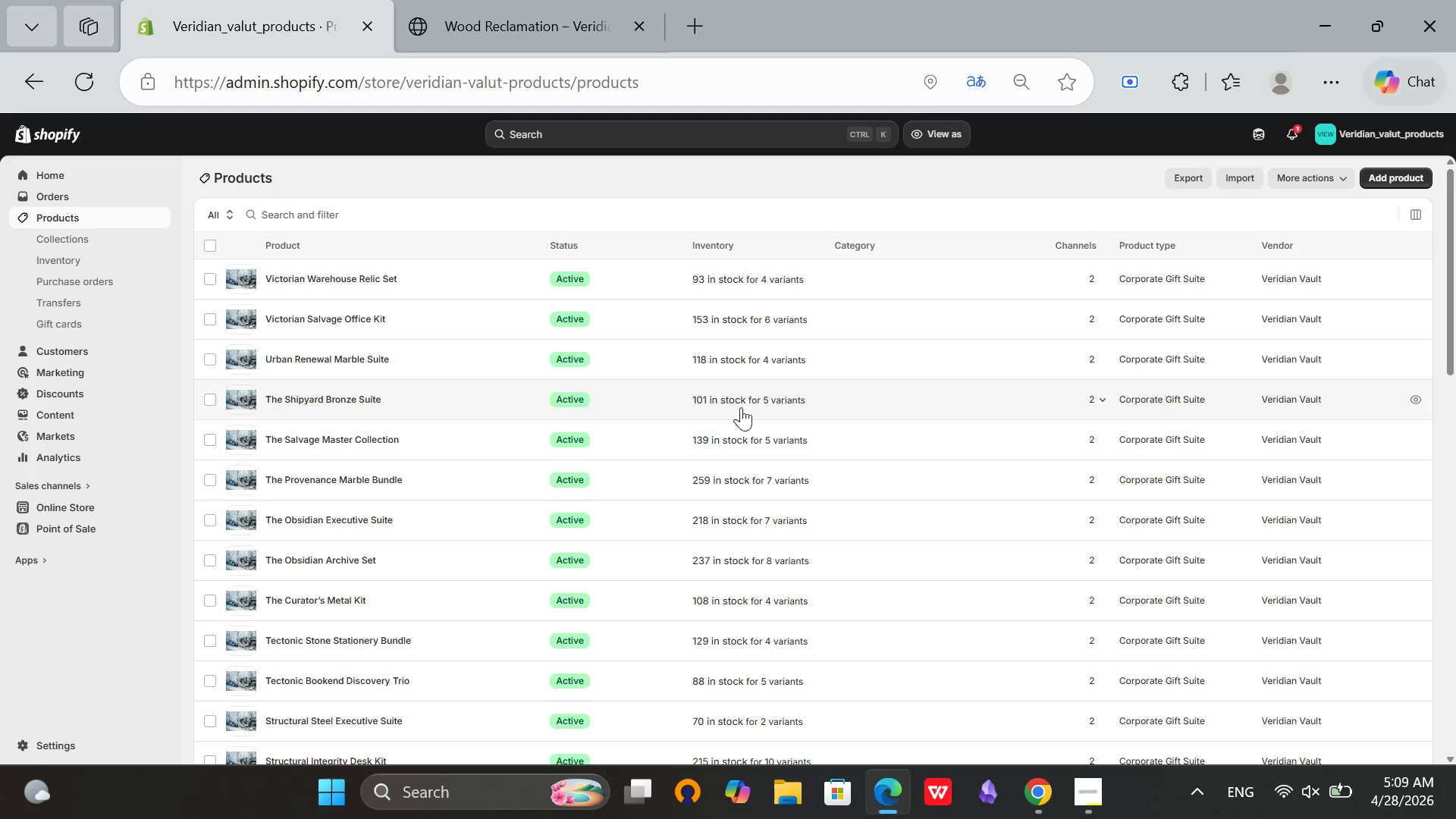 
left_click([324, 277])
 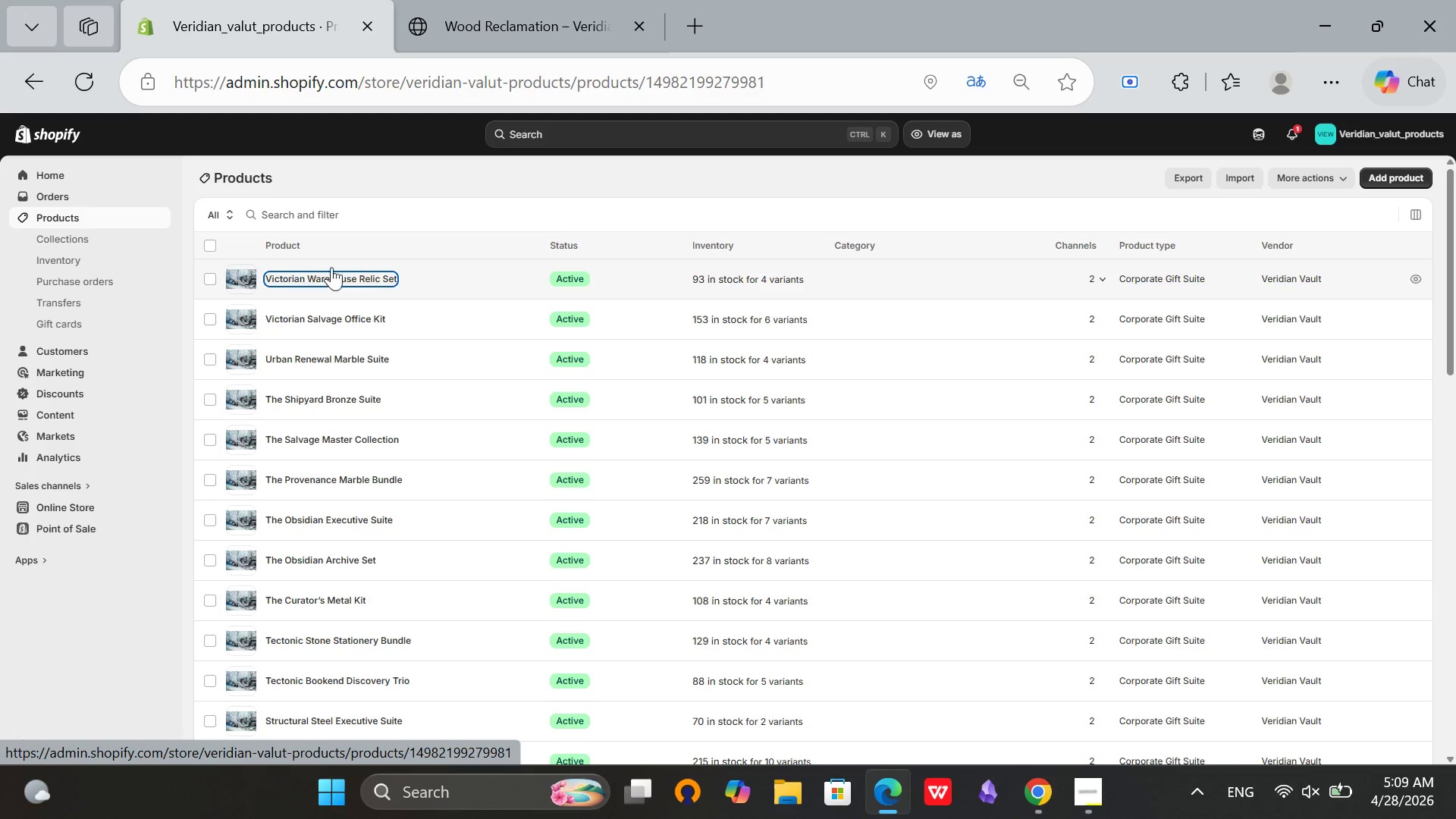 
mouse_move([447, 304])
 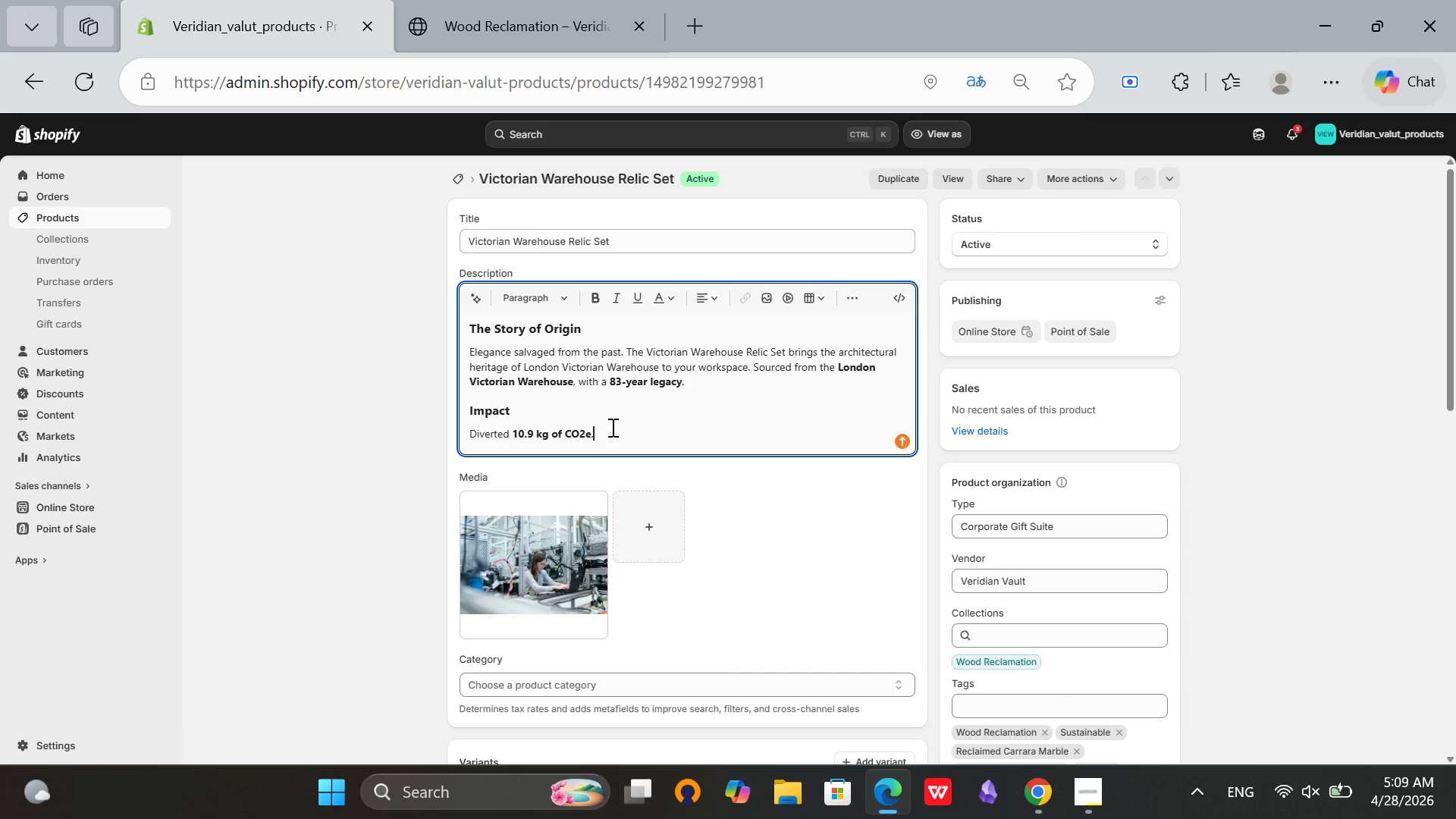 
wait(12.34)
 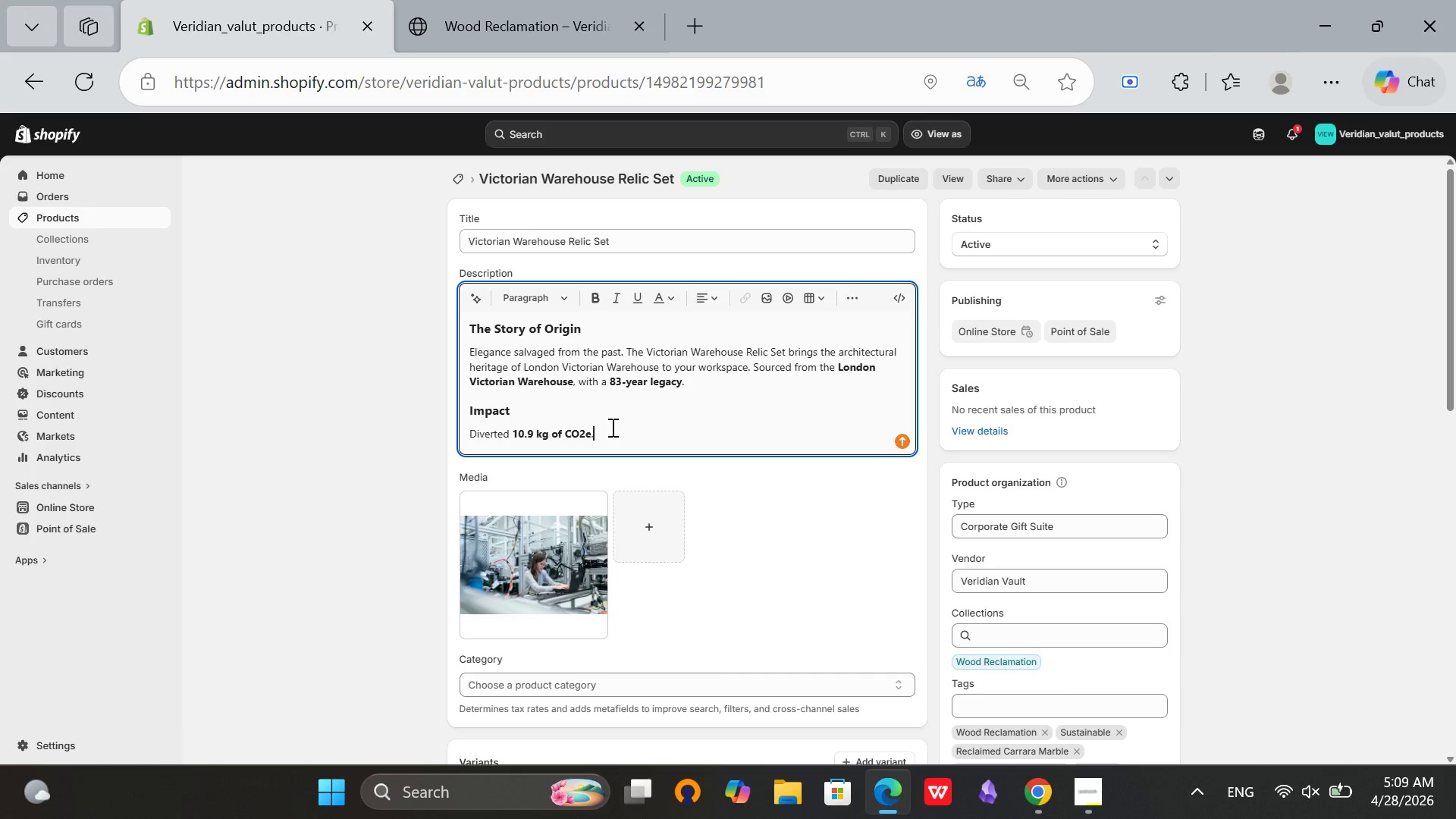 
left_click([456, 177])